 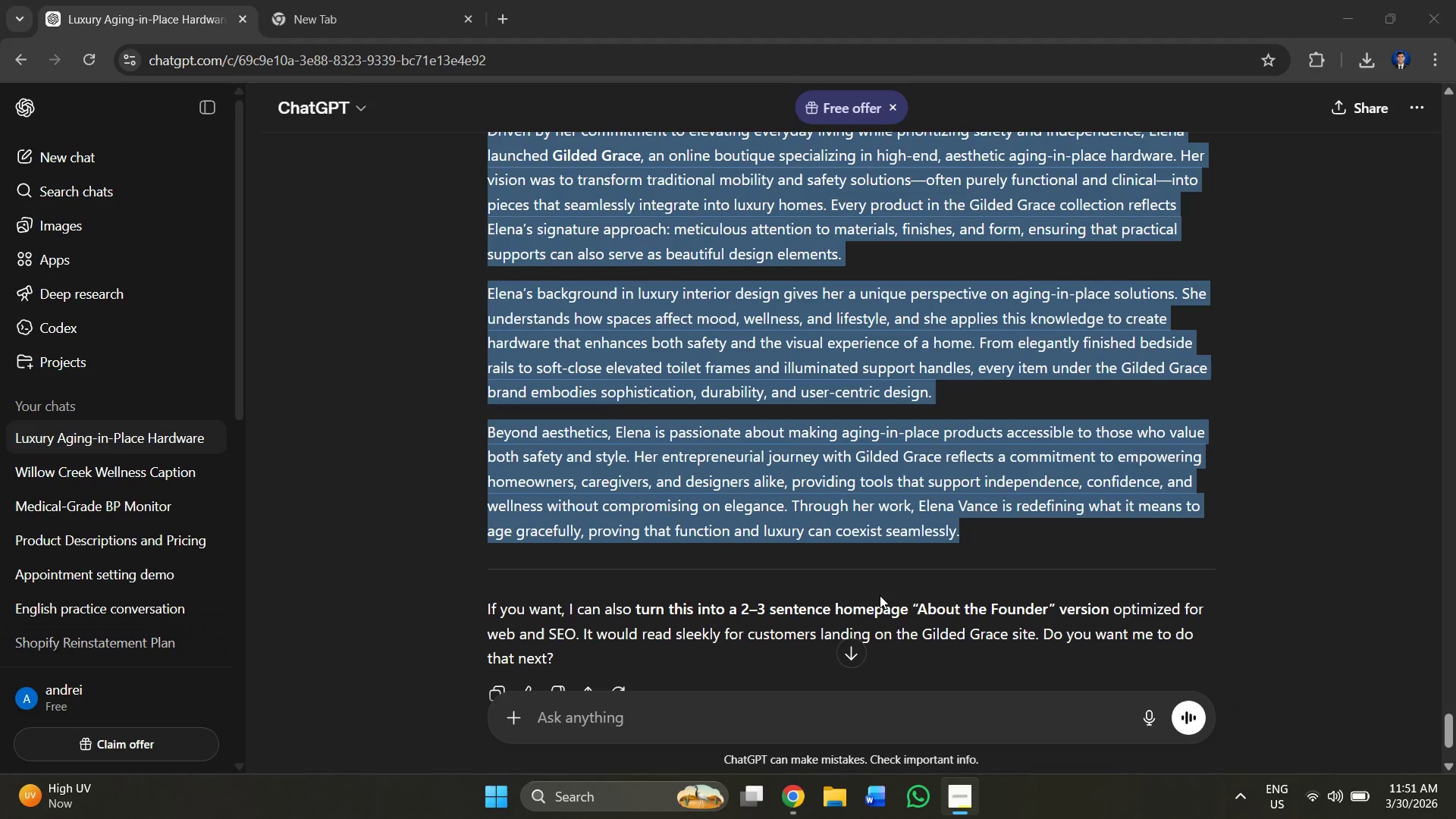 
left_click([675, 723])
 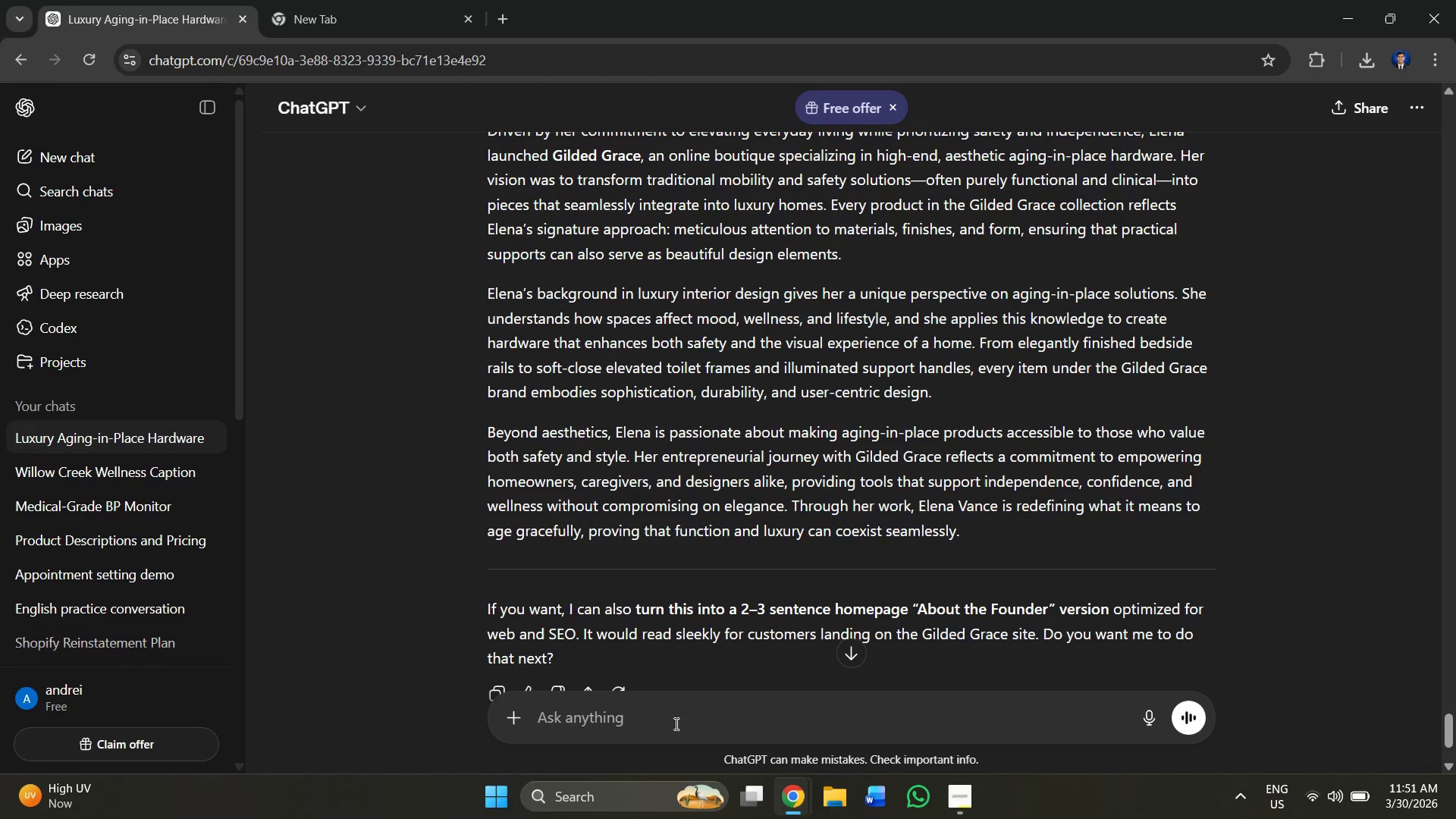 
type(shortw)
key(Backspace)
type(en to 2 paragraphs)
 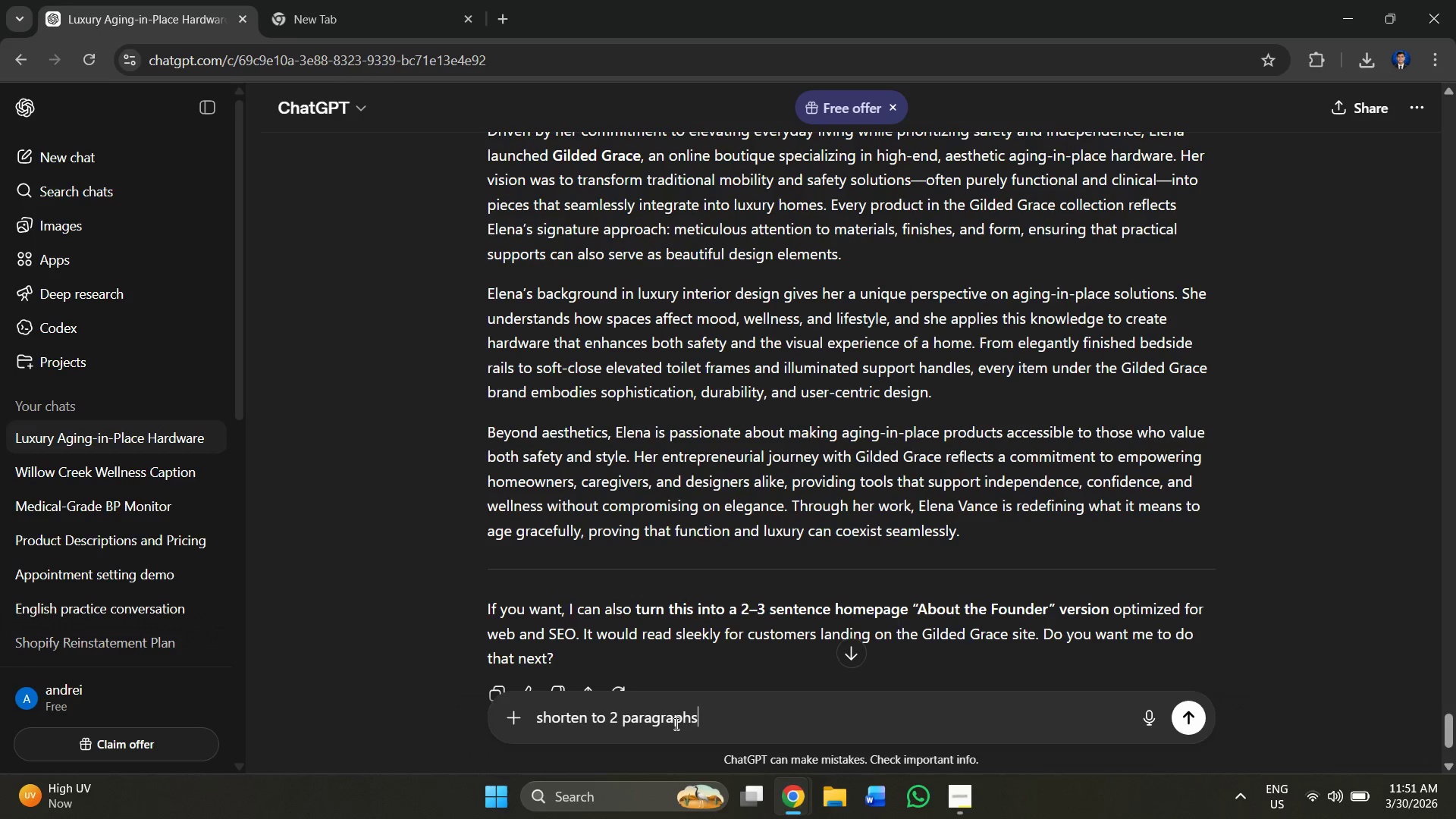 
key(Enter)
 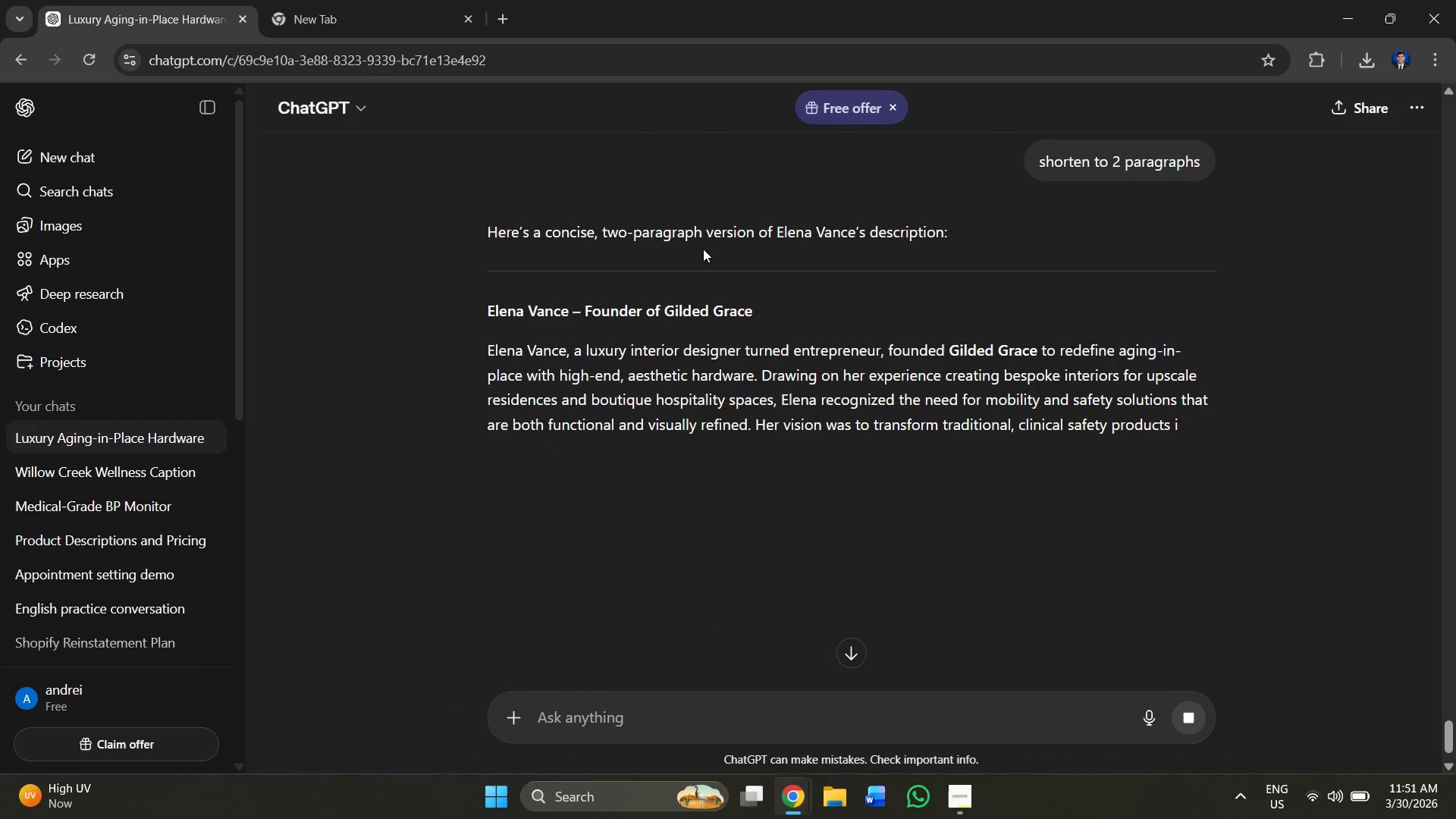 
left_click_drag(start_coordinate=[461, 354], to_coordinate=[933, 585])
 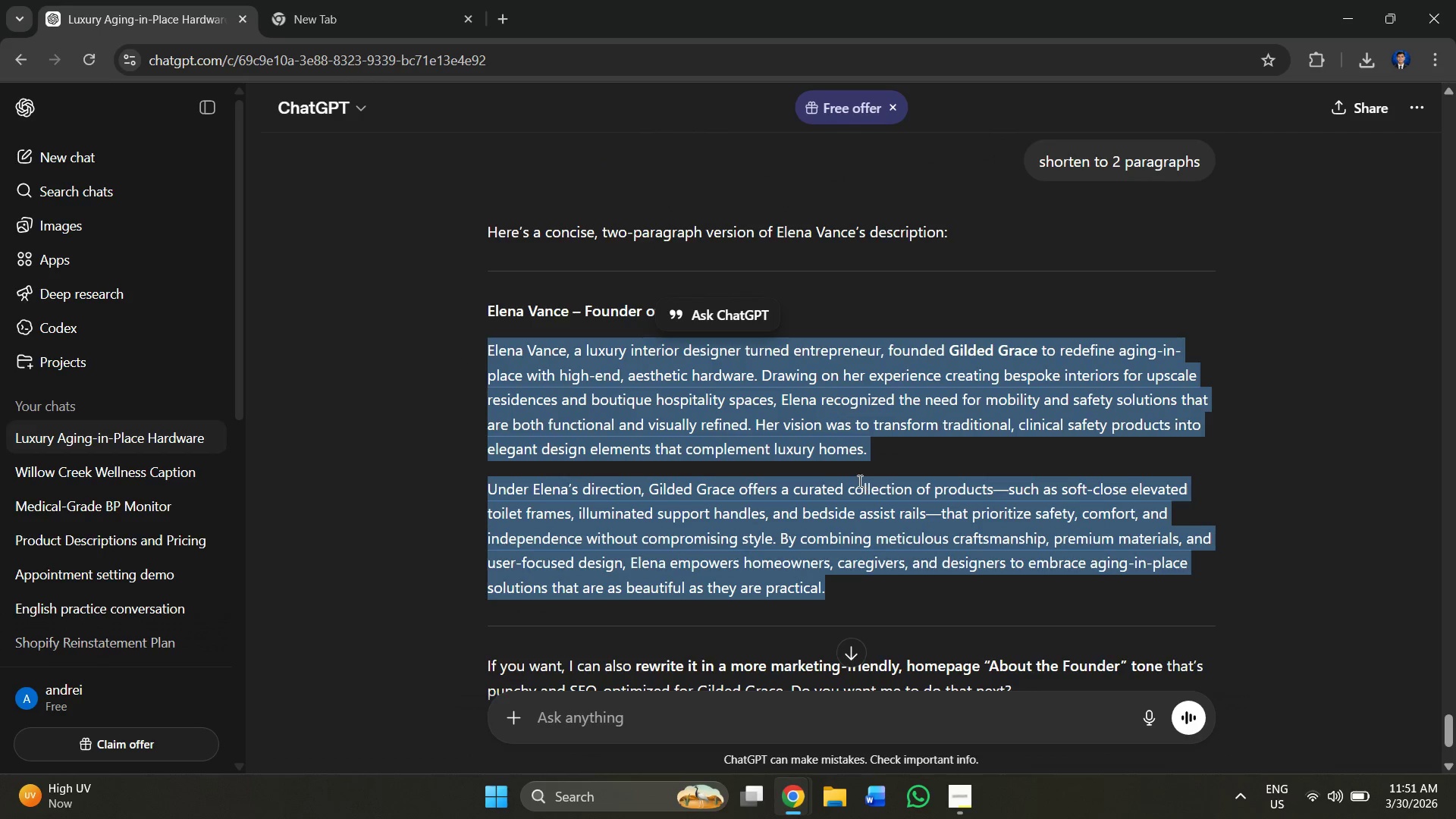 
right_click([858, 481])
 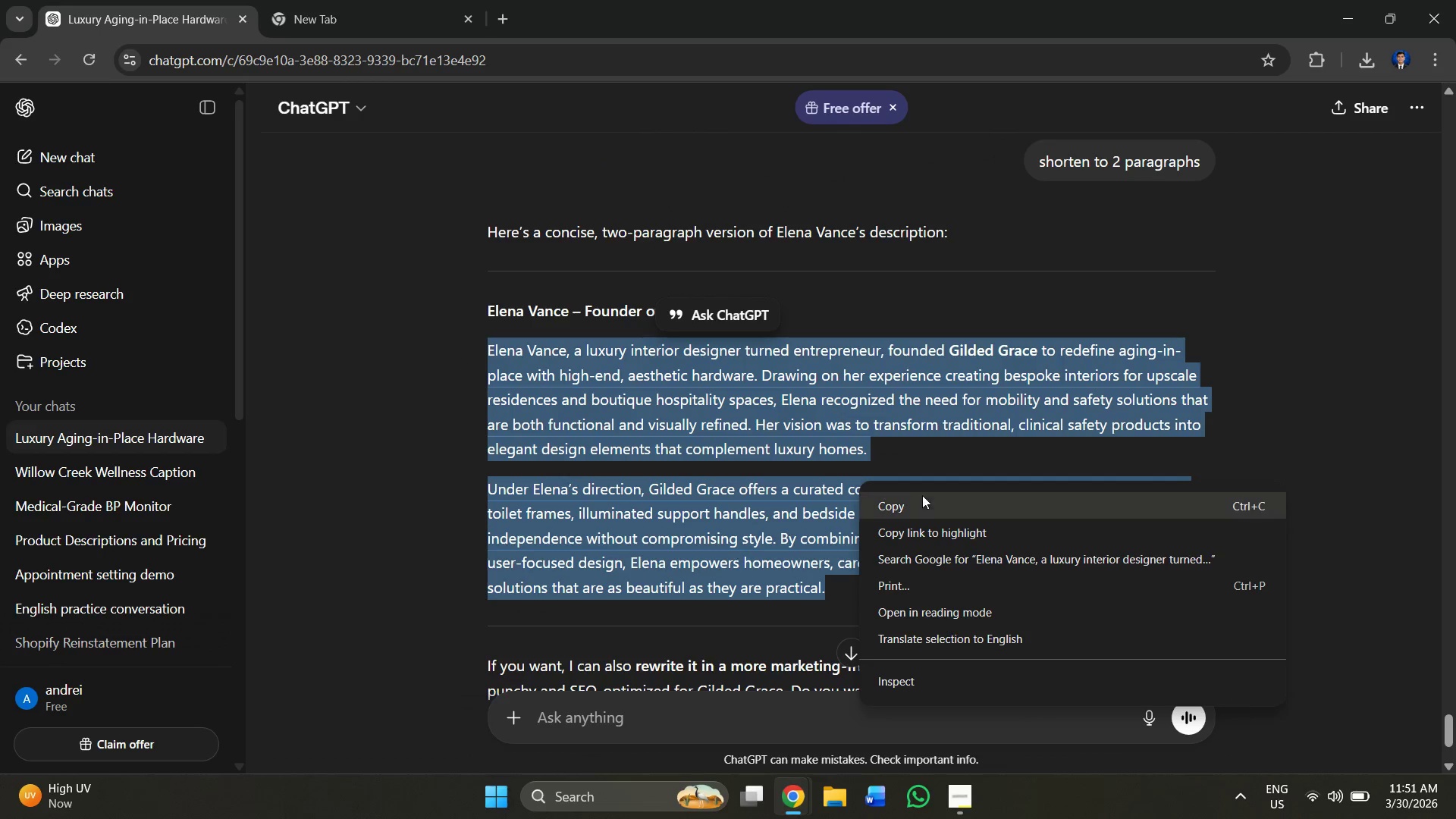 
left_click([927, 503])
 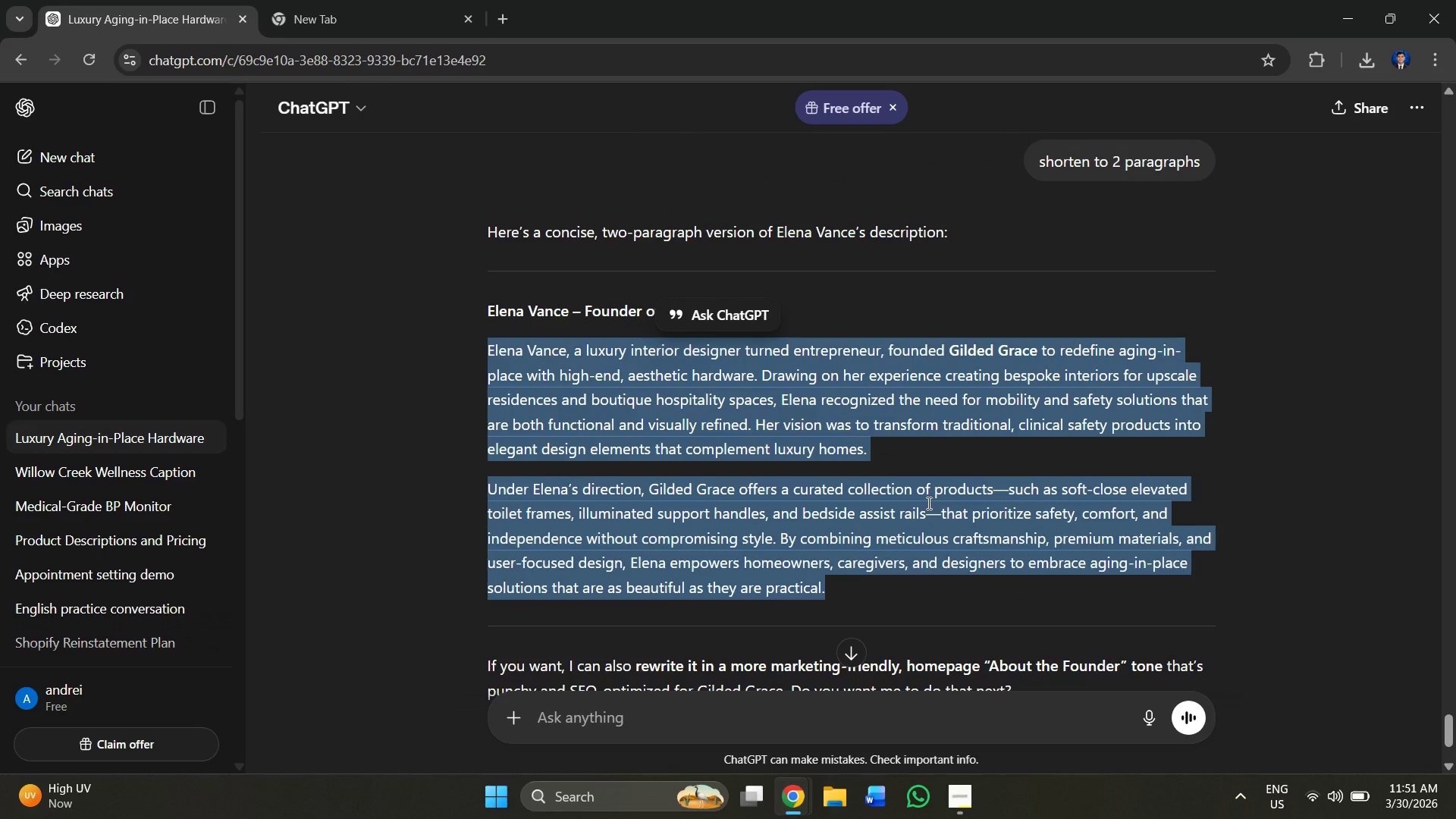 
key(Alt+AltLeft)
 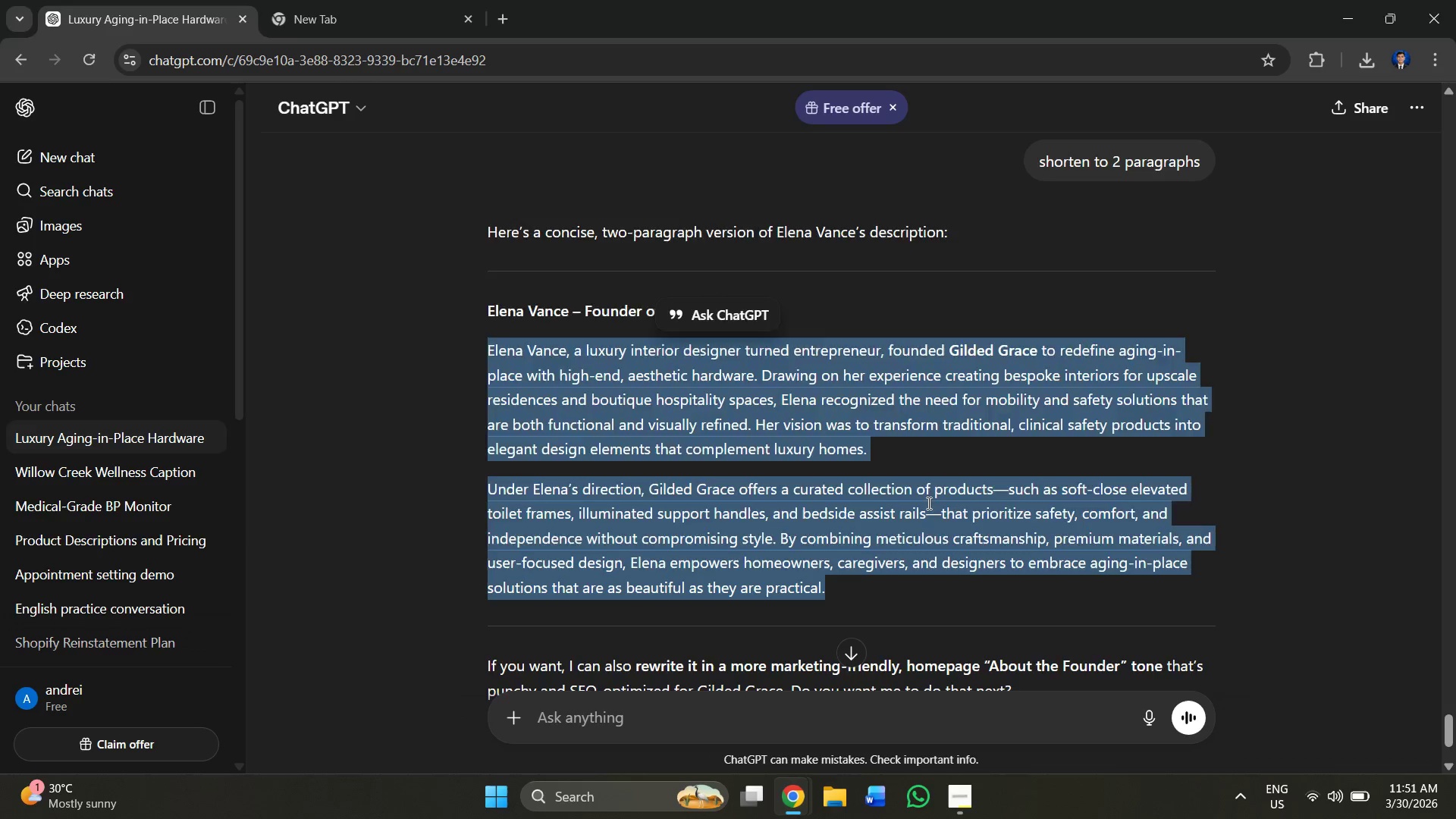 
key(Alt+Tab)